 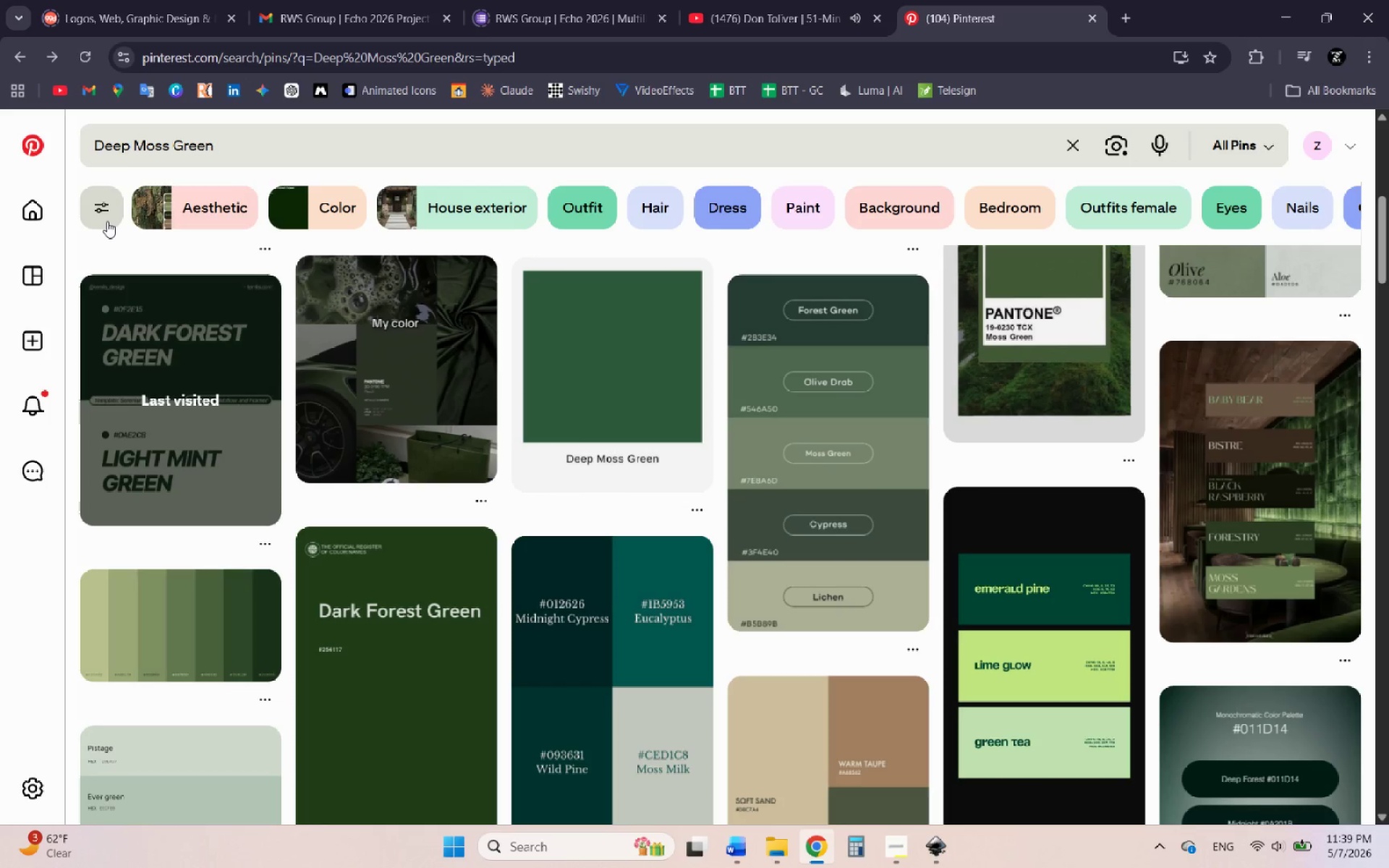 
scroll: coordinate [455, 426], scroll_direction: up, amount: 1.0
 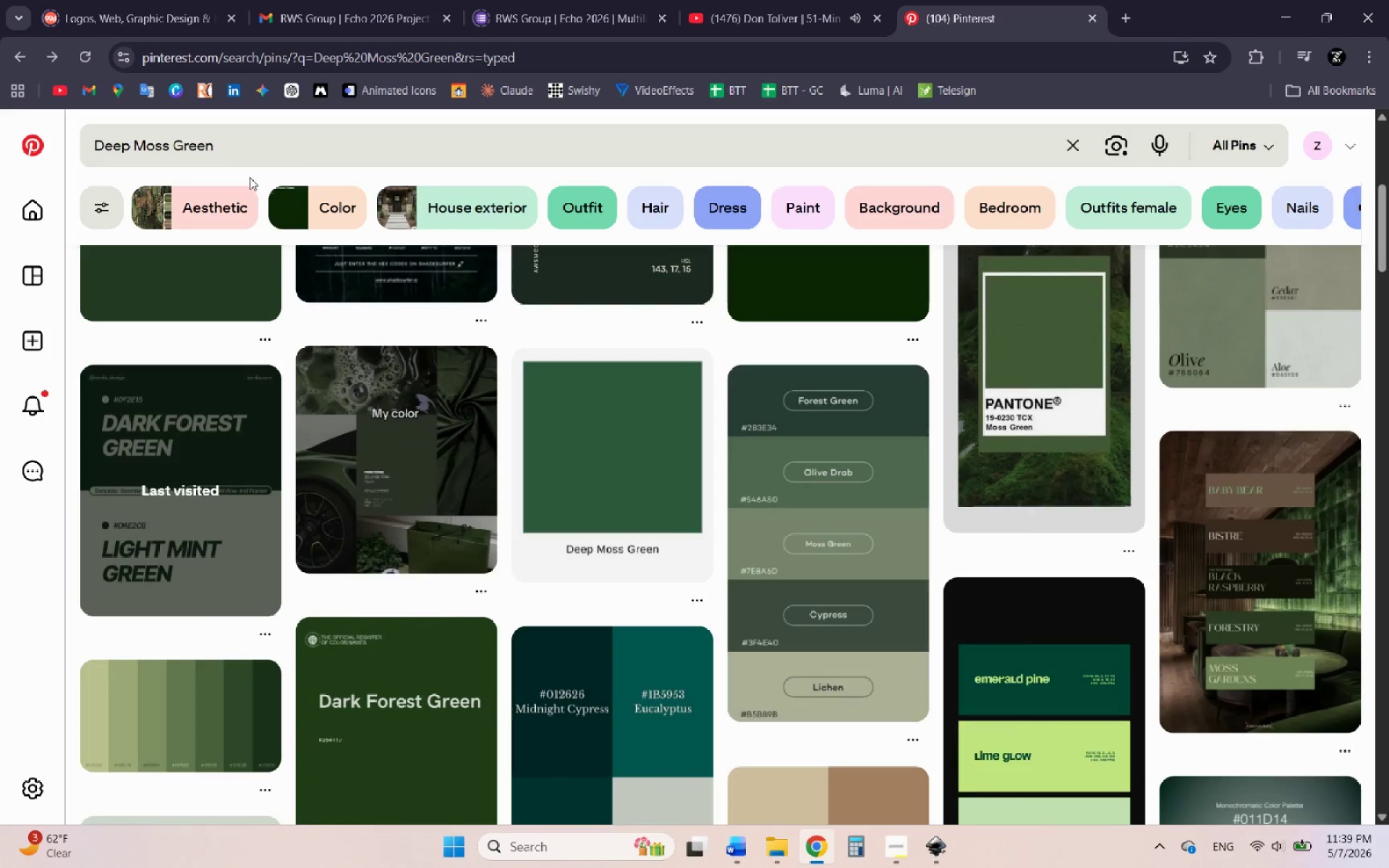 
left_click_drag(start_coordinate=[232, 145], to_coordinate=[0, 158])
 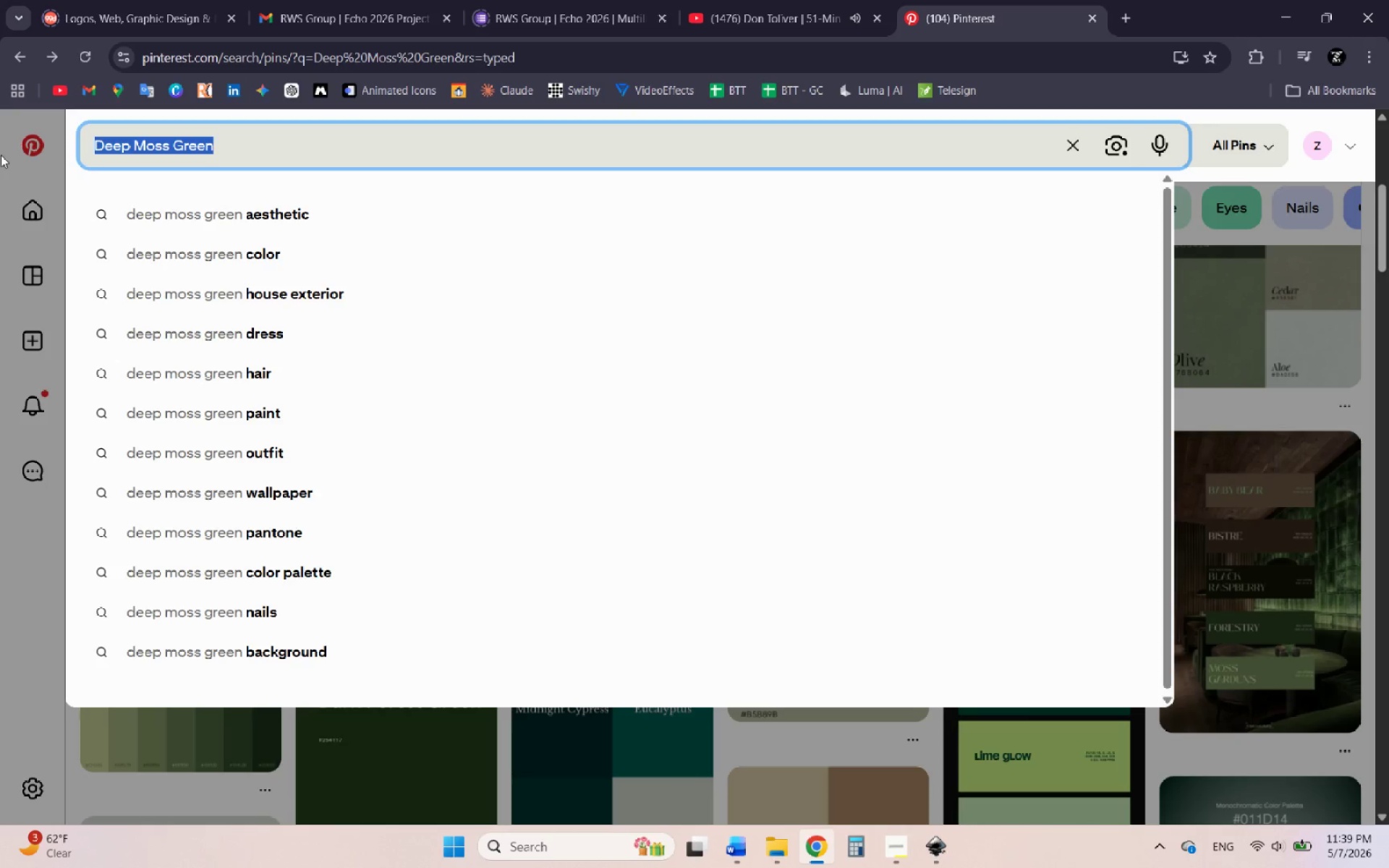 
key(Control+V)
 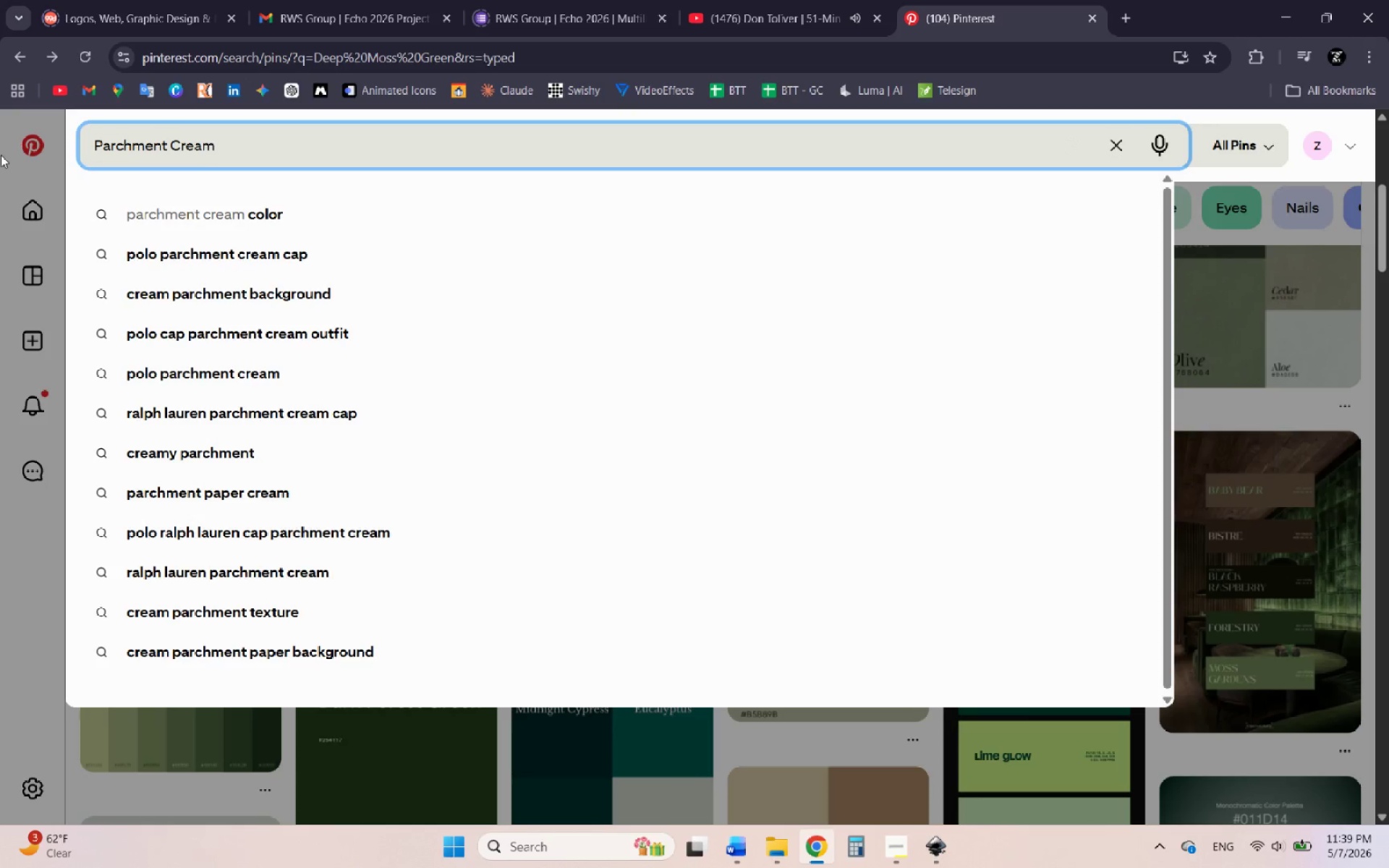 
key(Space)
 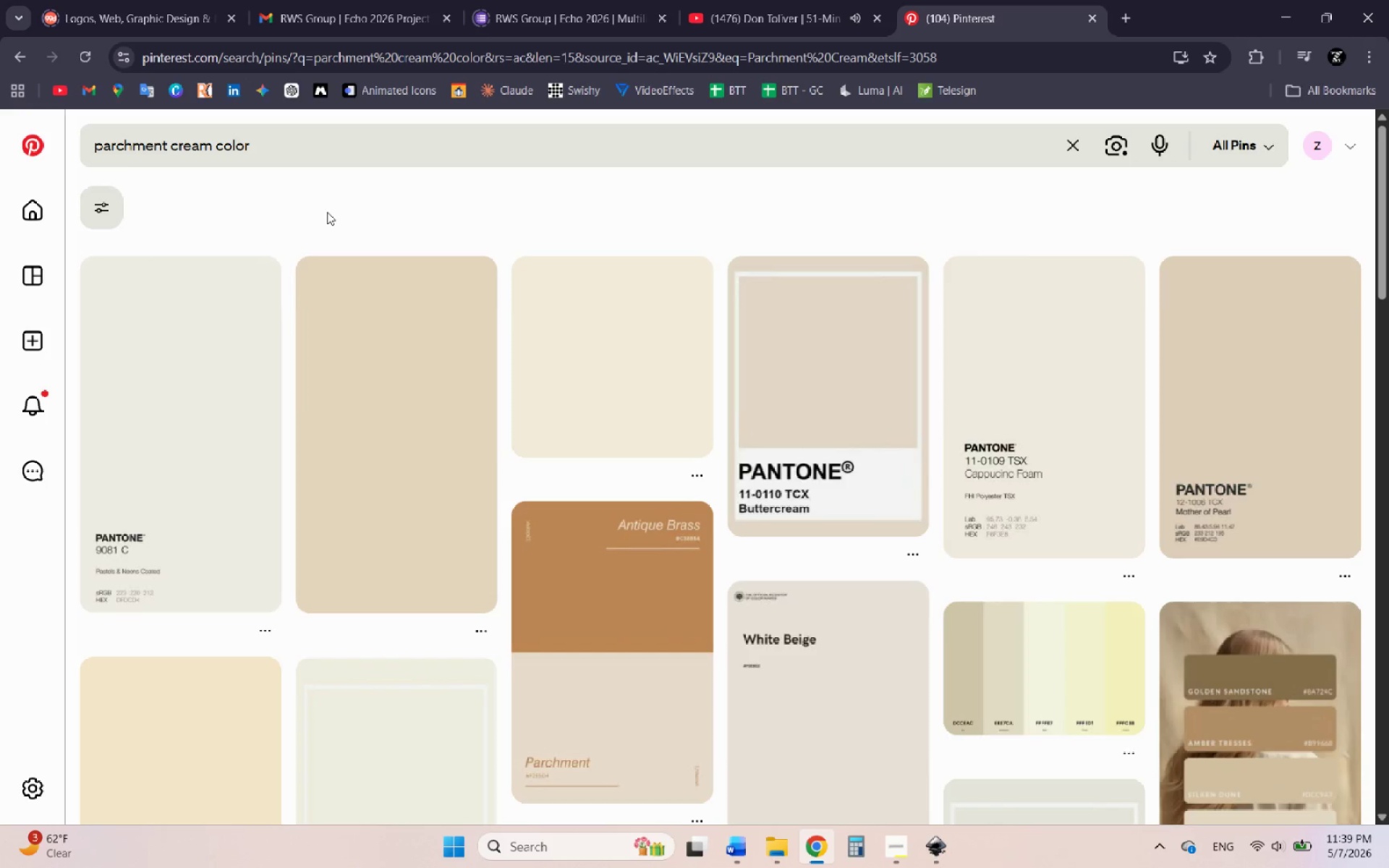 
wait(12.41)
 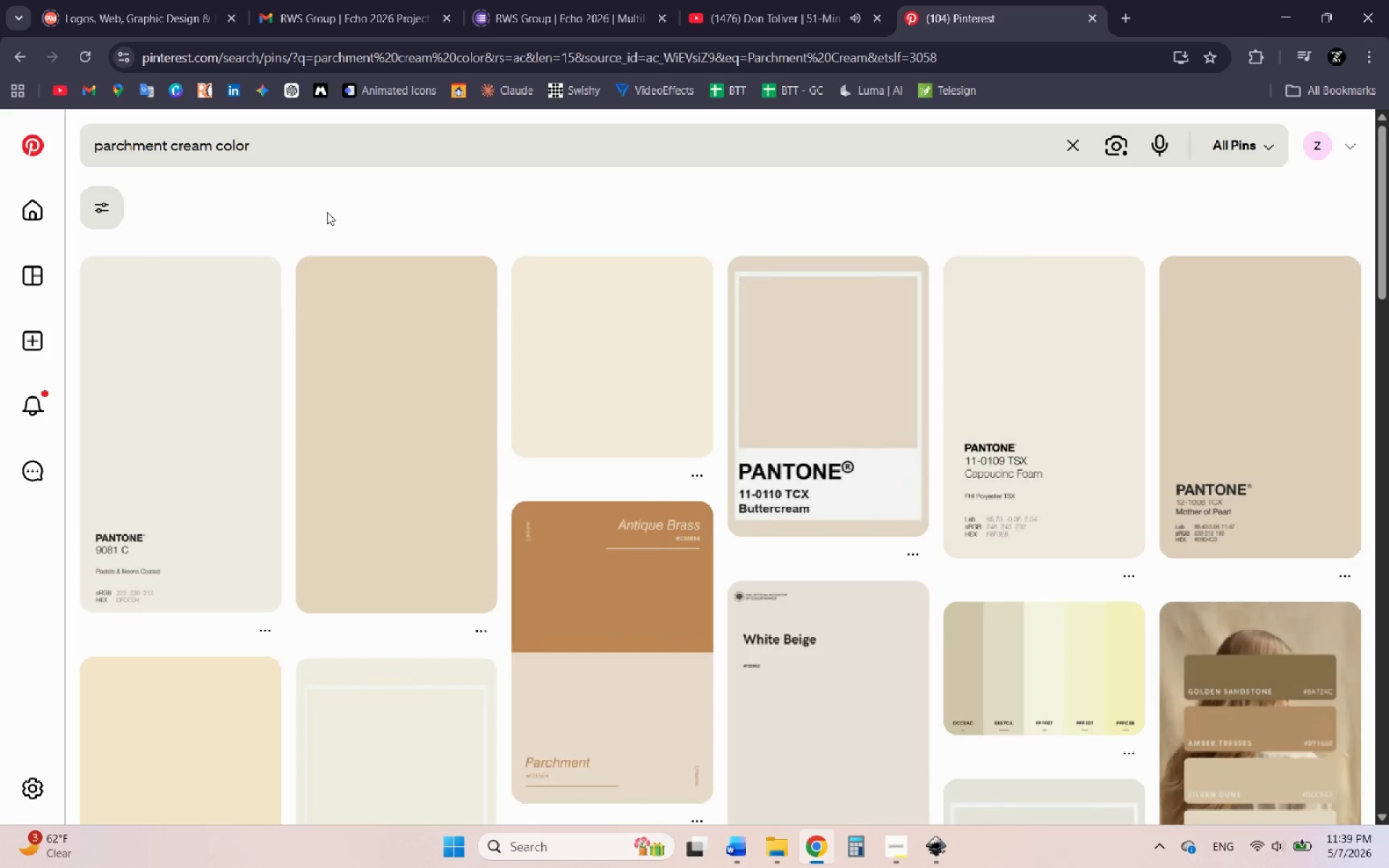 
scroll: coordinate [682, 379], scroll_direction: down, amount: 1.0
 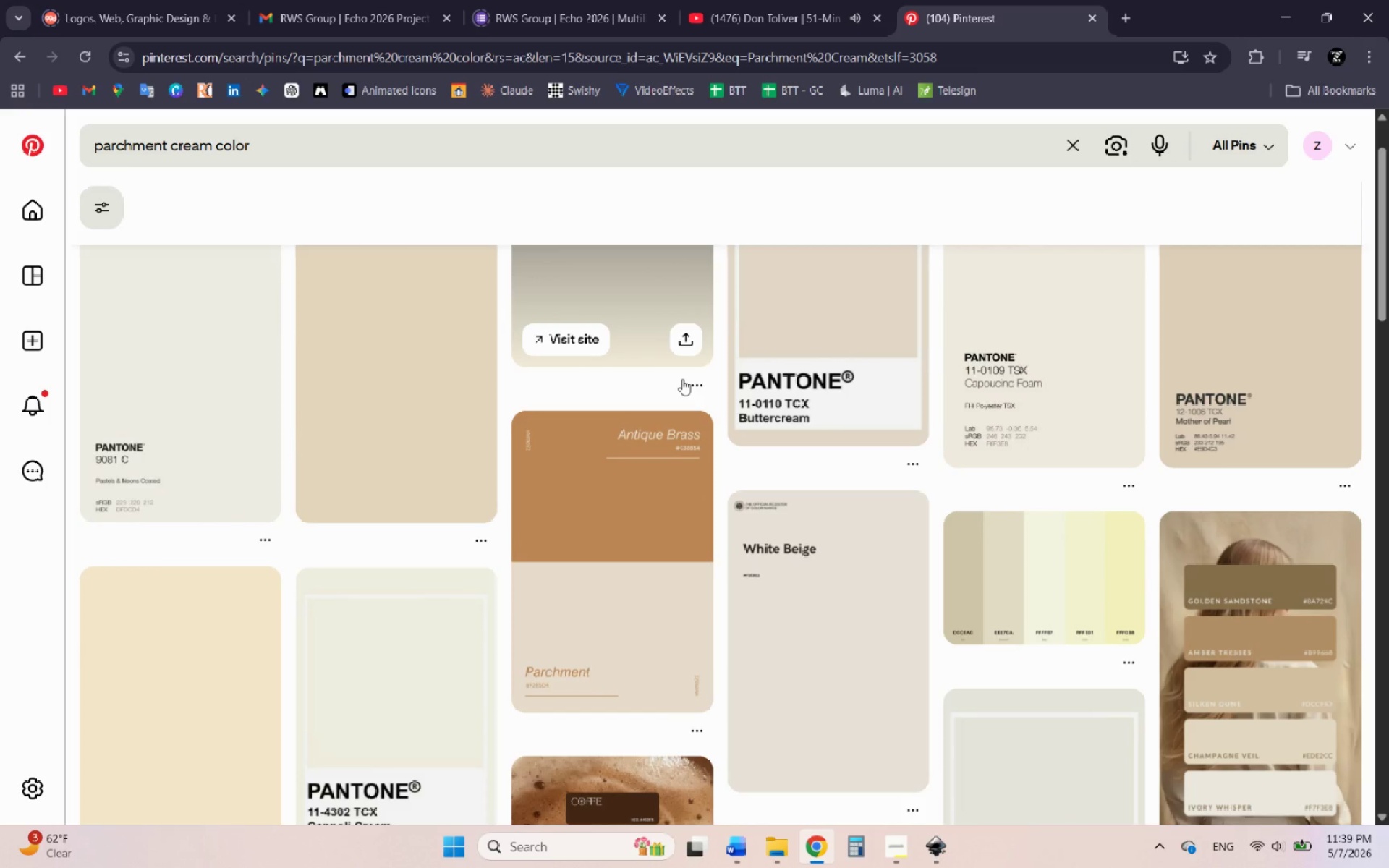 
scroll: coordinate [682, 379], scroll_direction: none, amount: 0.0
 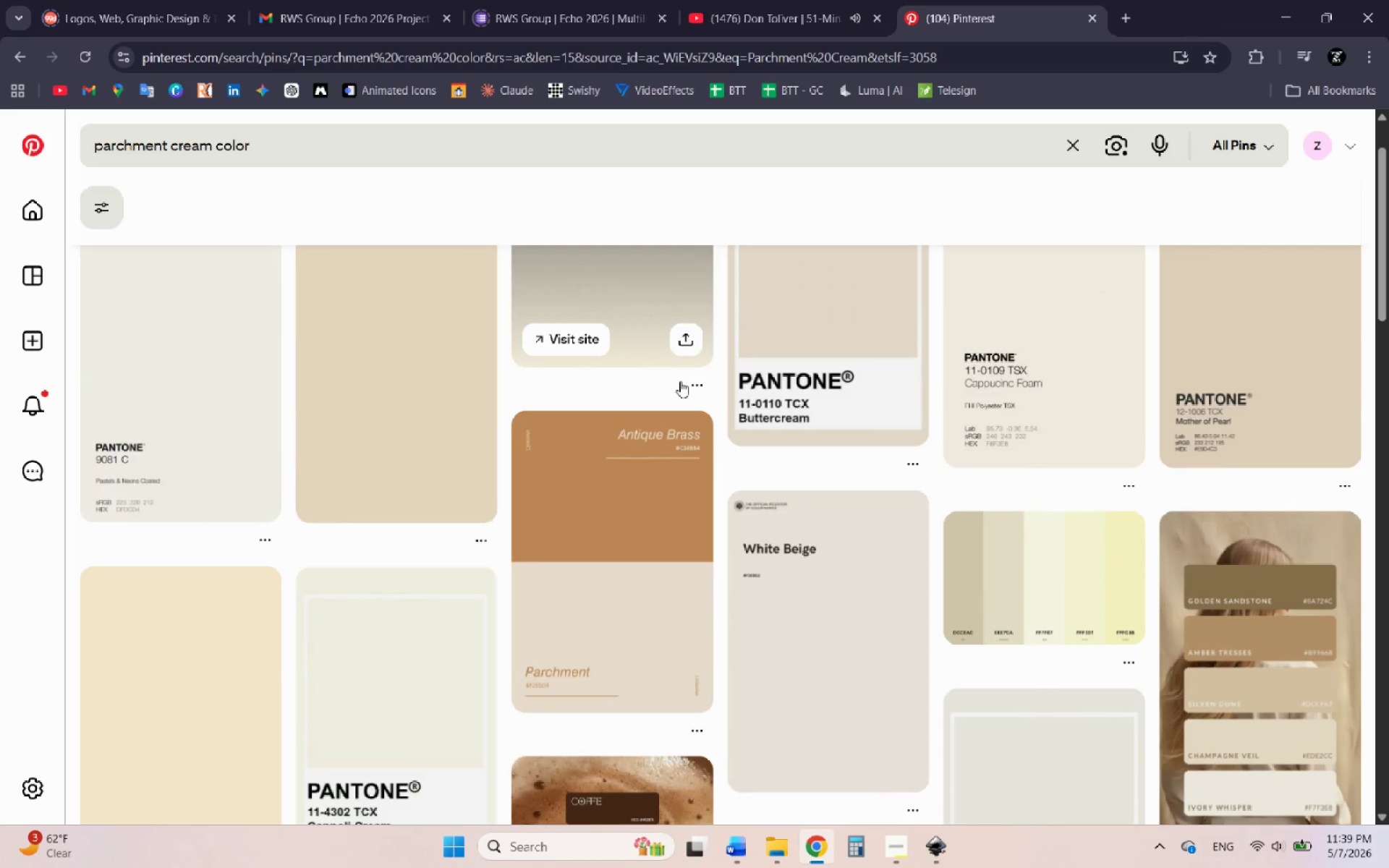 
scroll: coordinate [679, 381], scroll_direction: down, amount: 1.0
 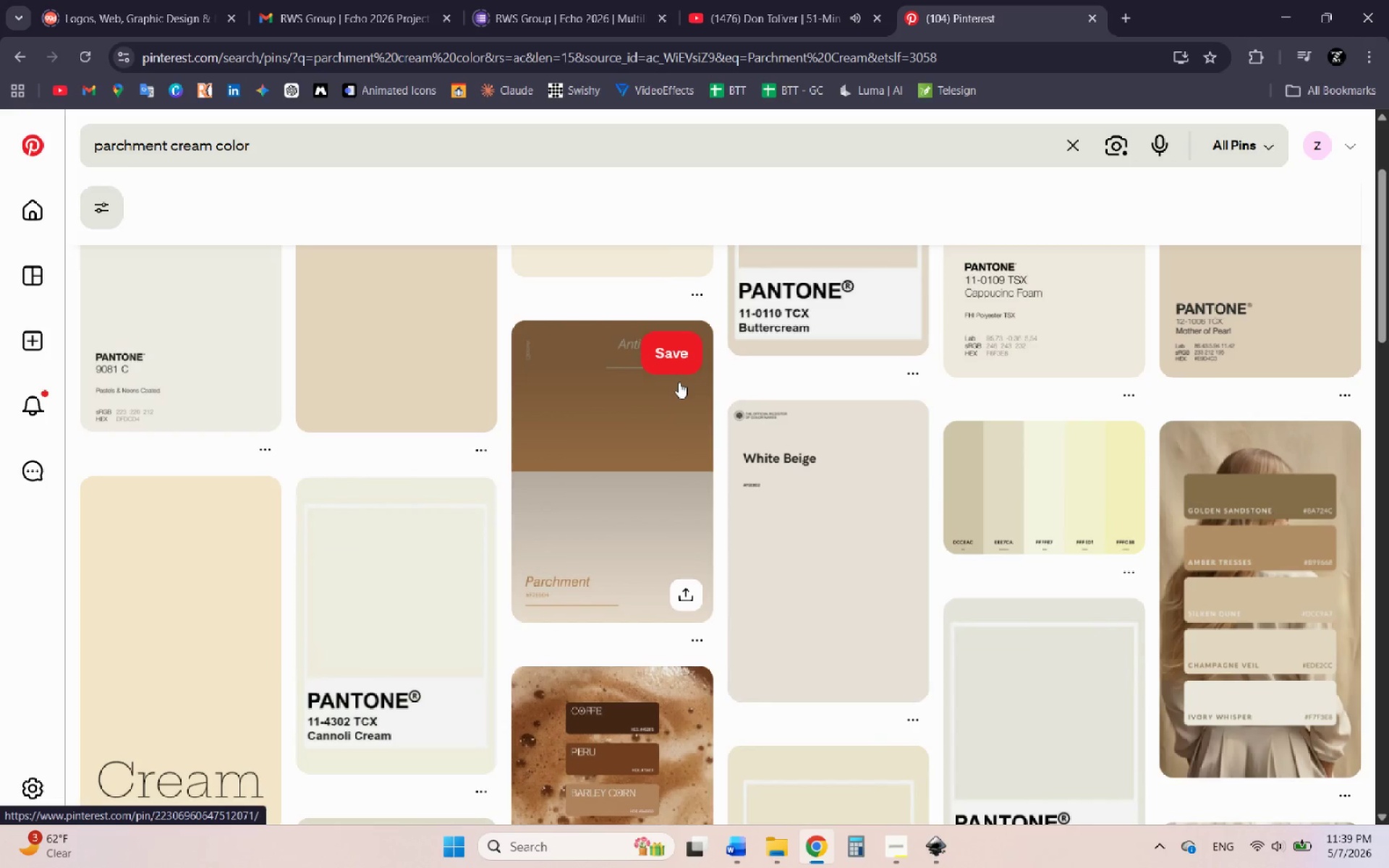 
left_click([1287, 0])
 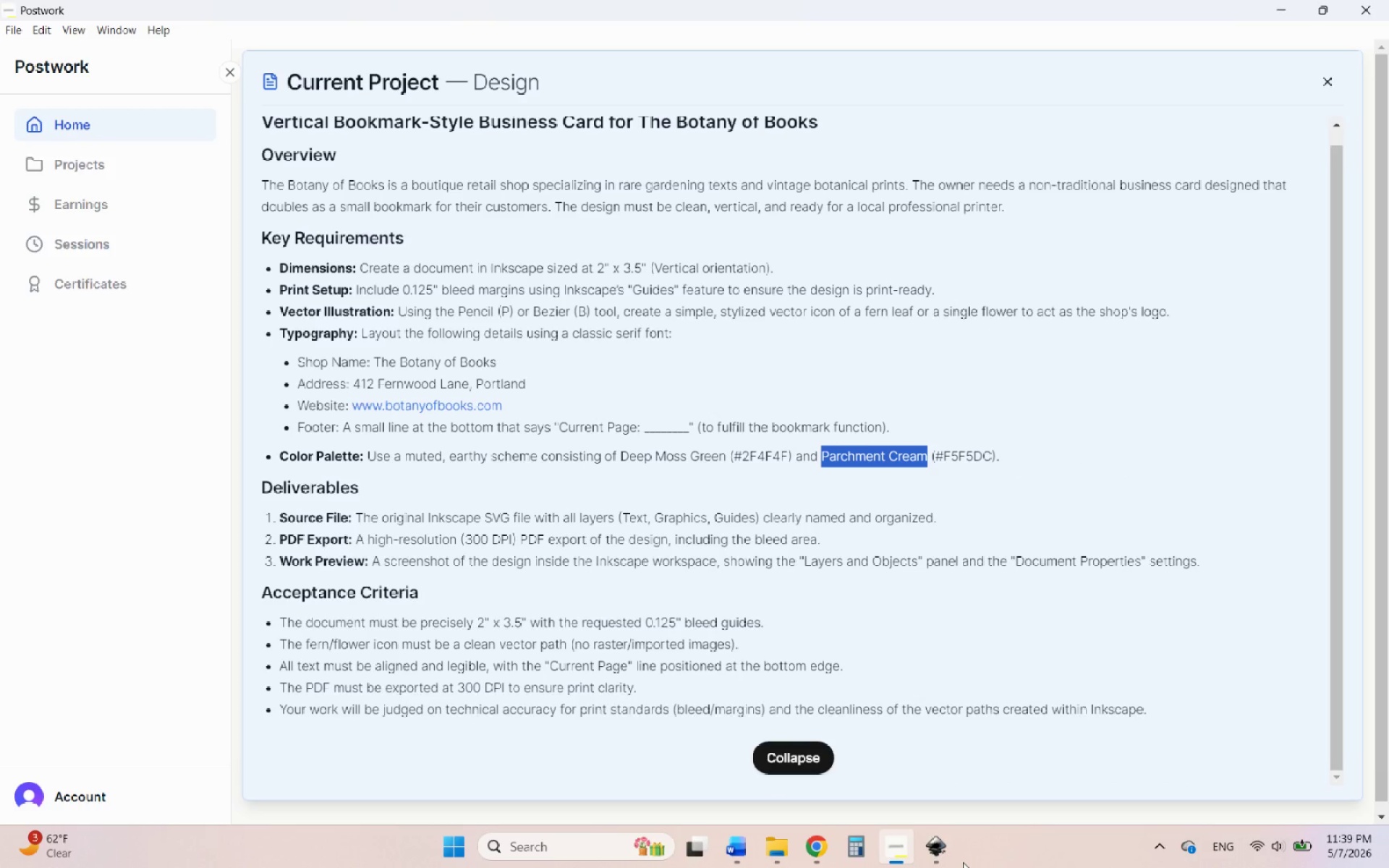 
left_click([938, 845])
 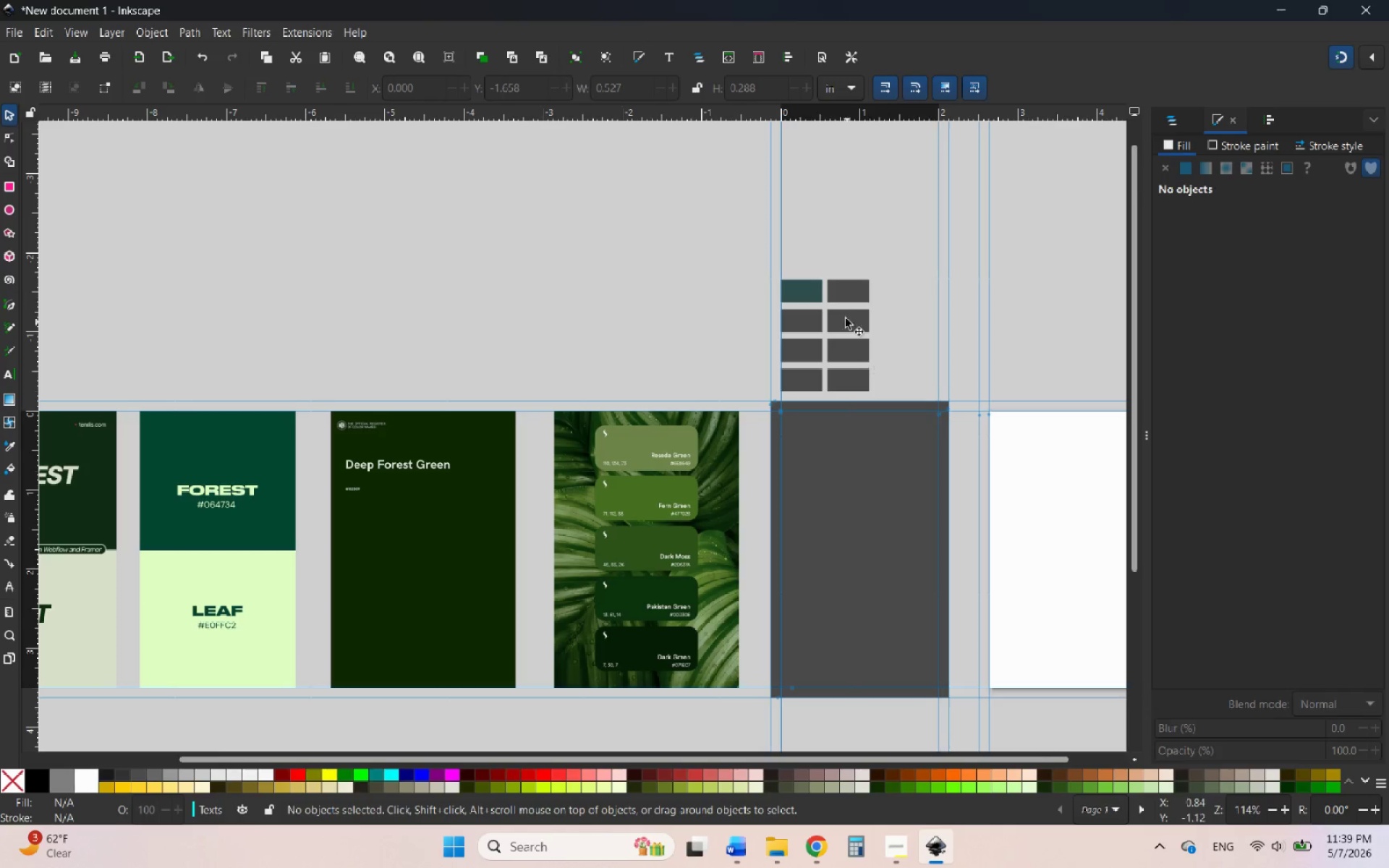 
left_click([837, 299])
 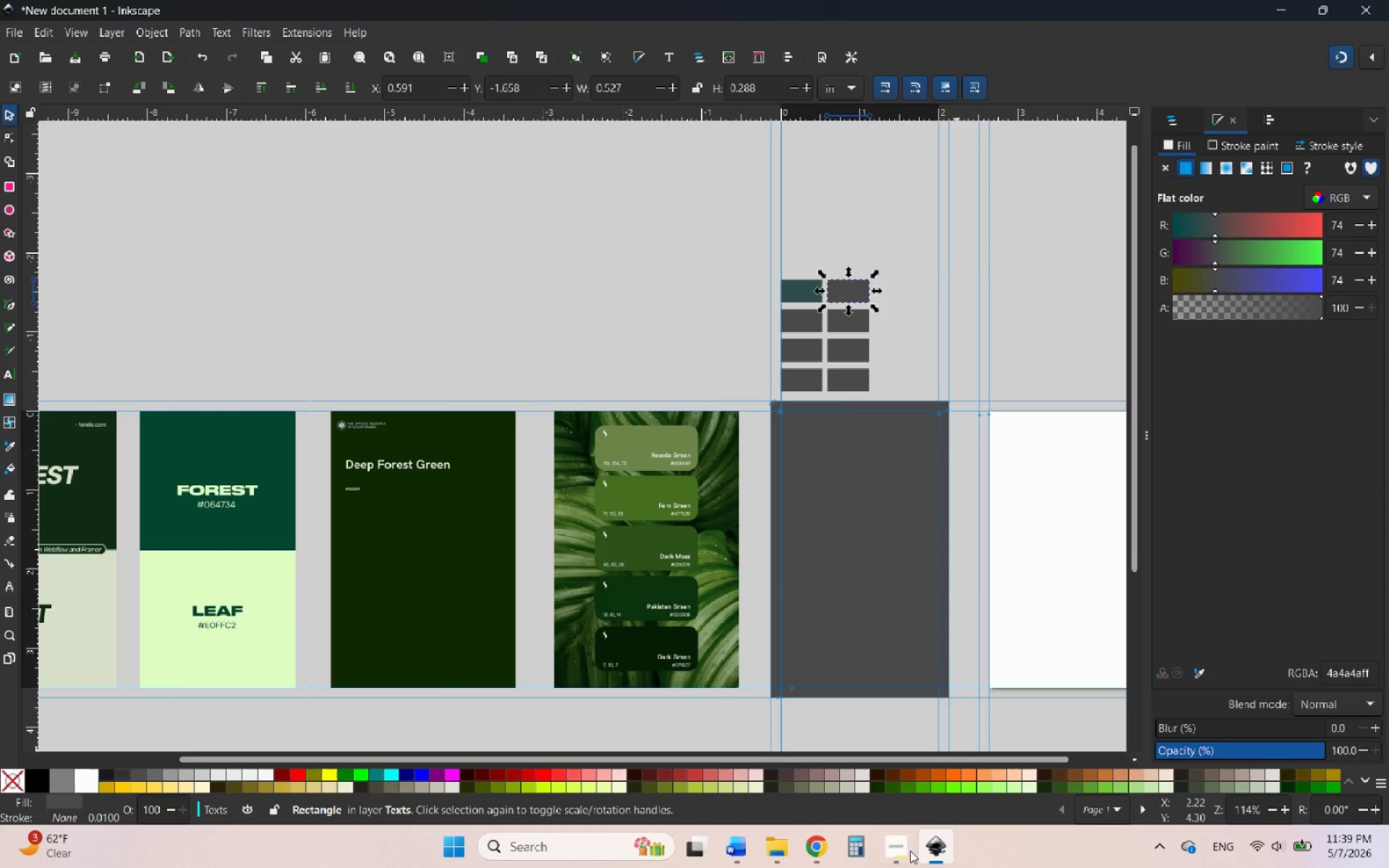 
left_click([893, 857])